 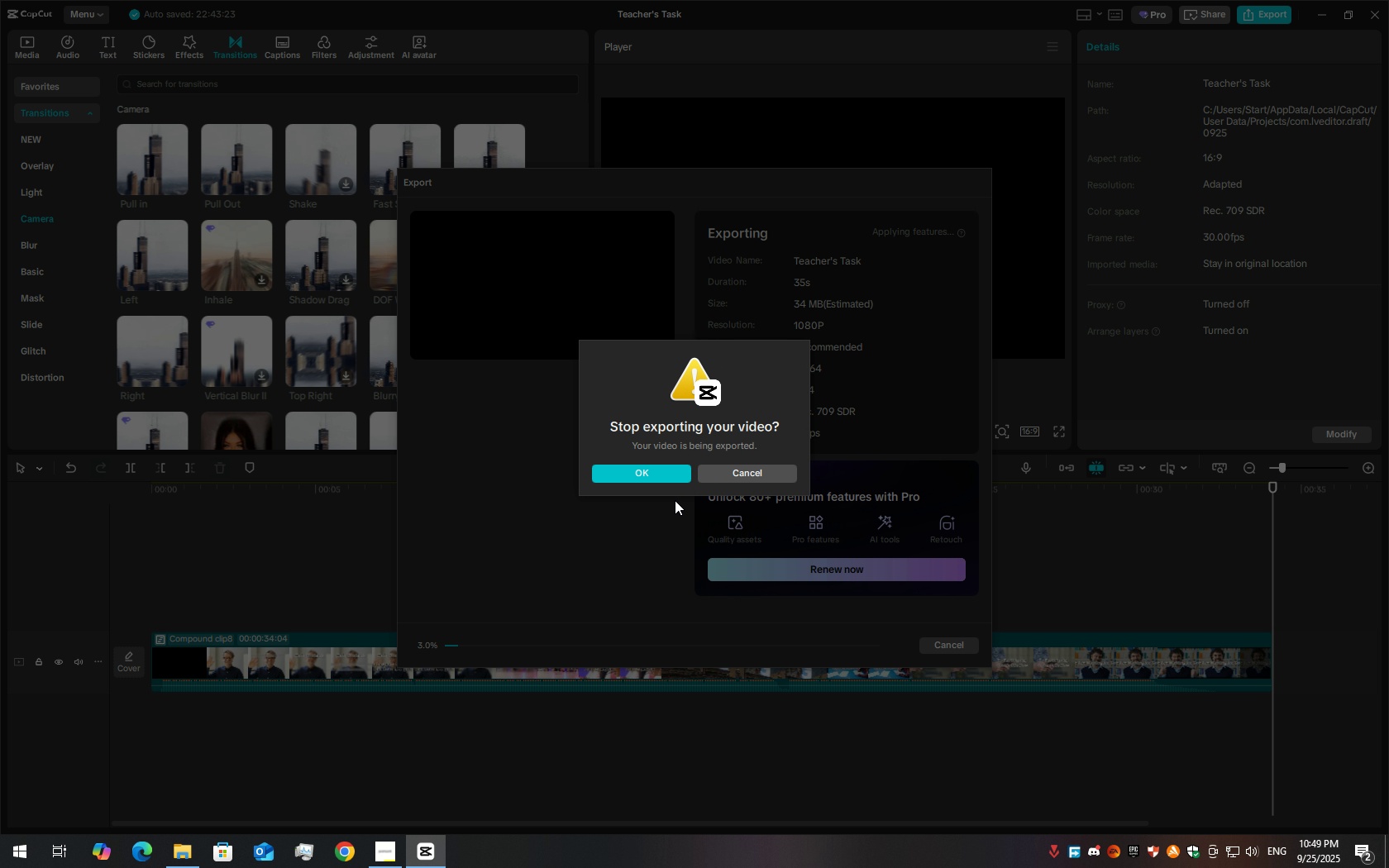 
left_click_drag(start_coordinate=[692, 476], to_coordinate=[684, 478])
 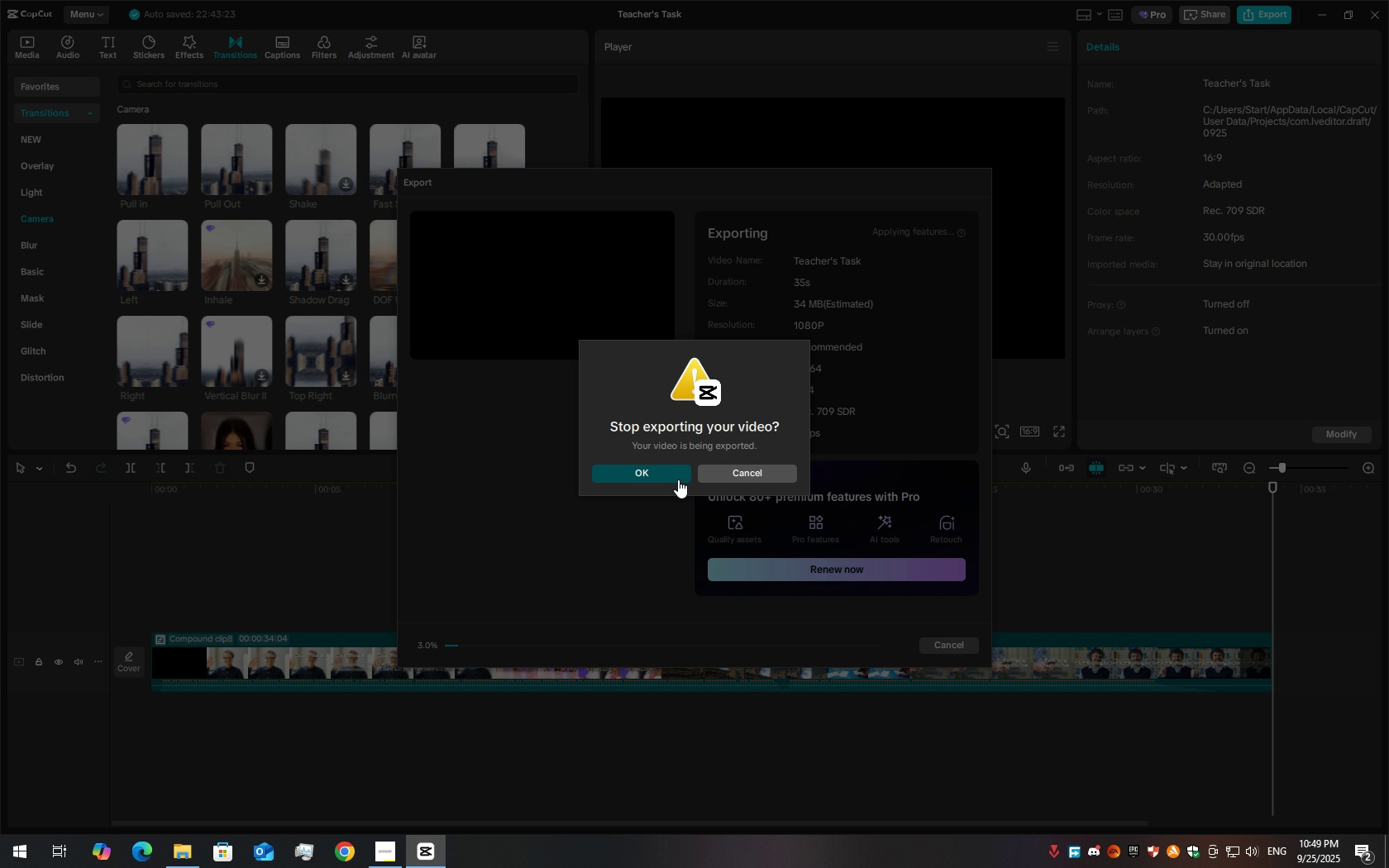 
double_click([678, 479])
 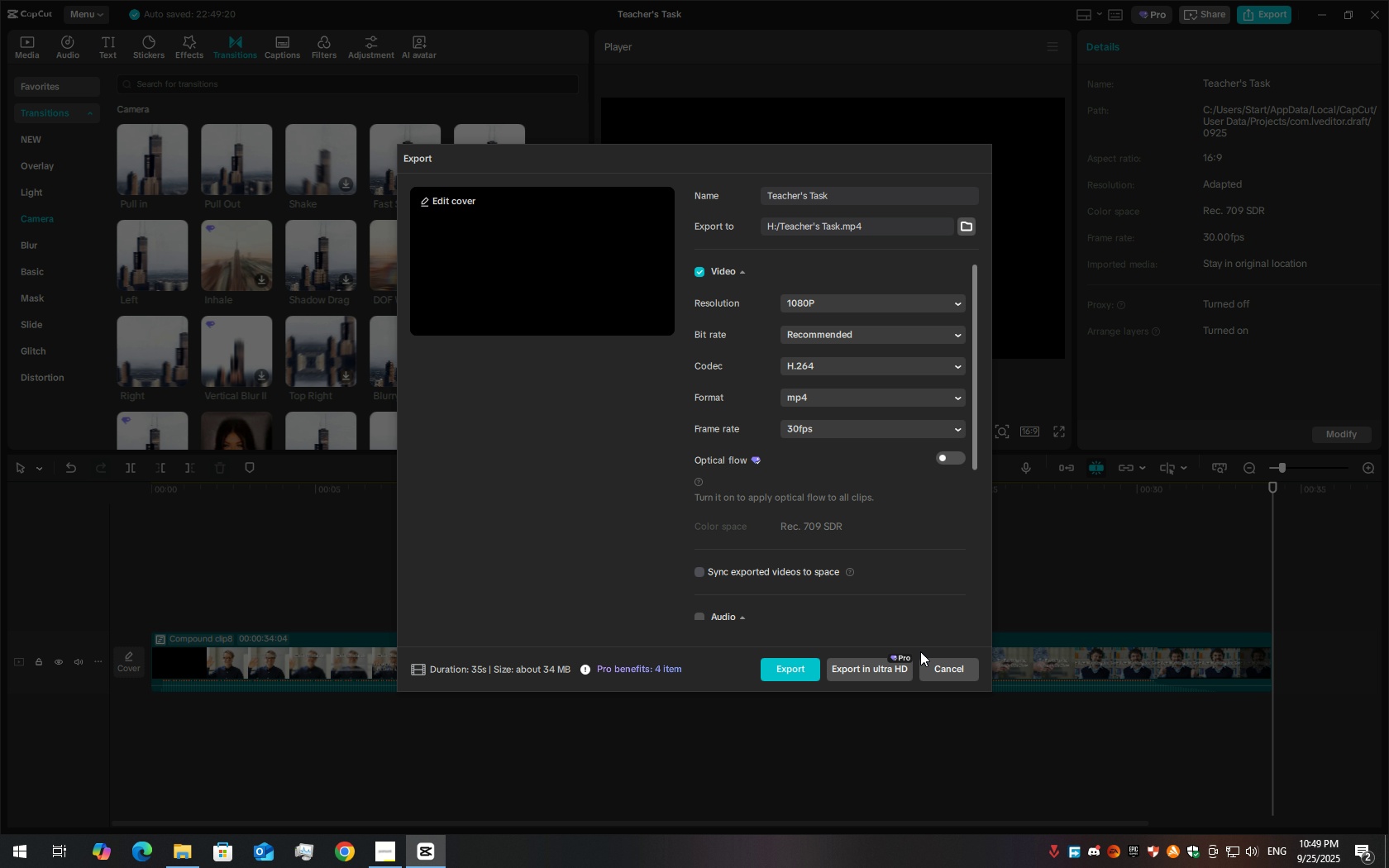 
left_click([945, 680])
 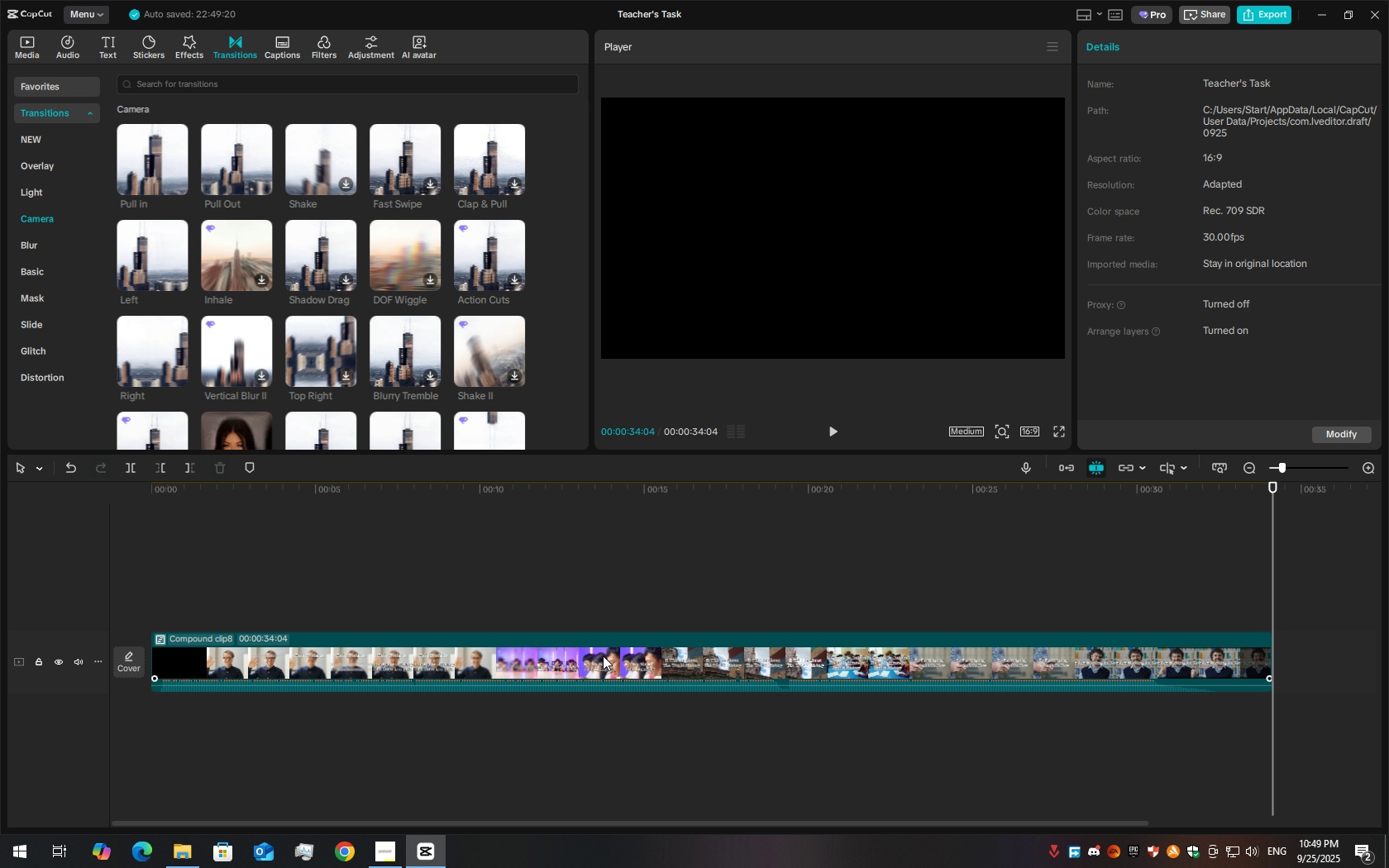 
right_click([613, 645])
 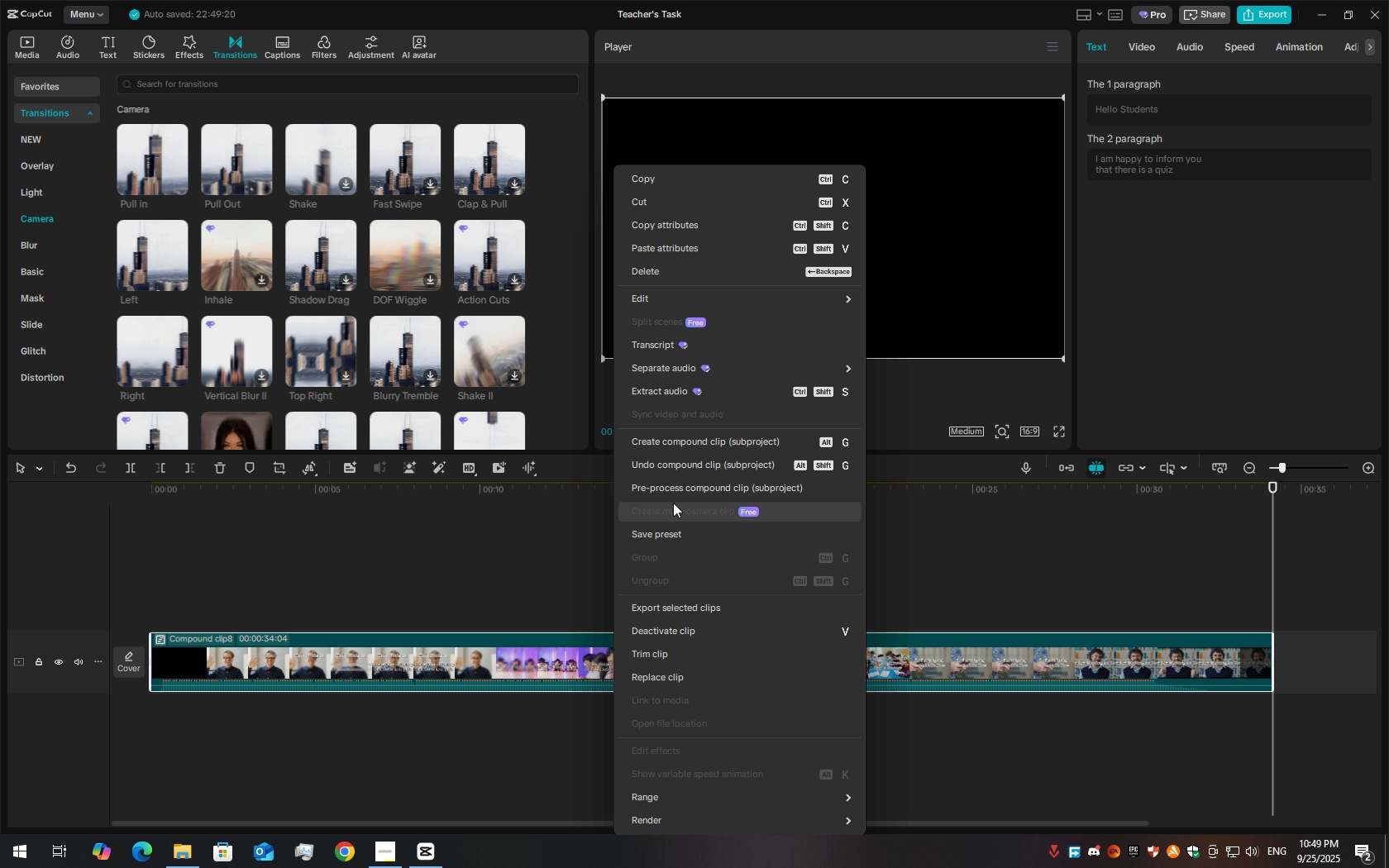 
wait(8.77)
 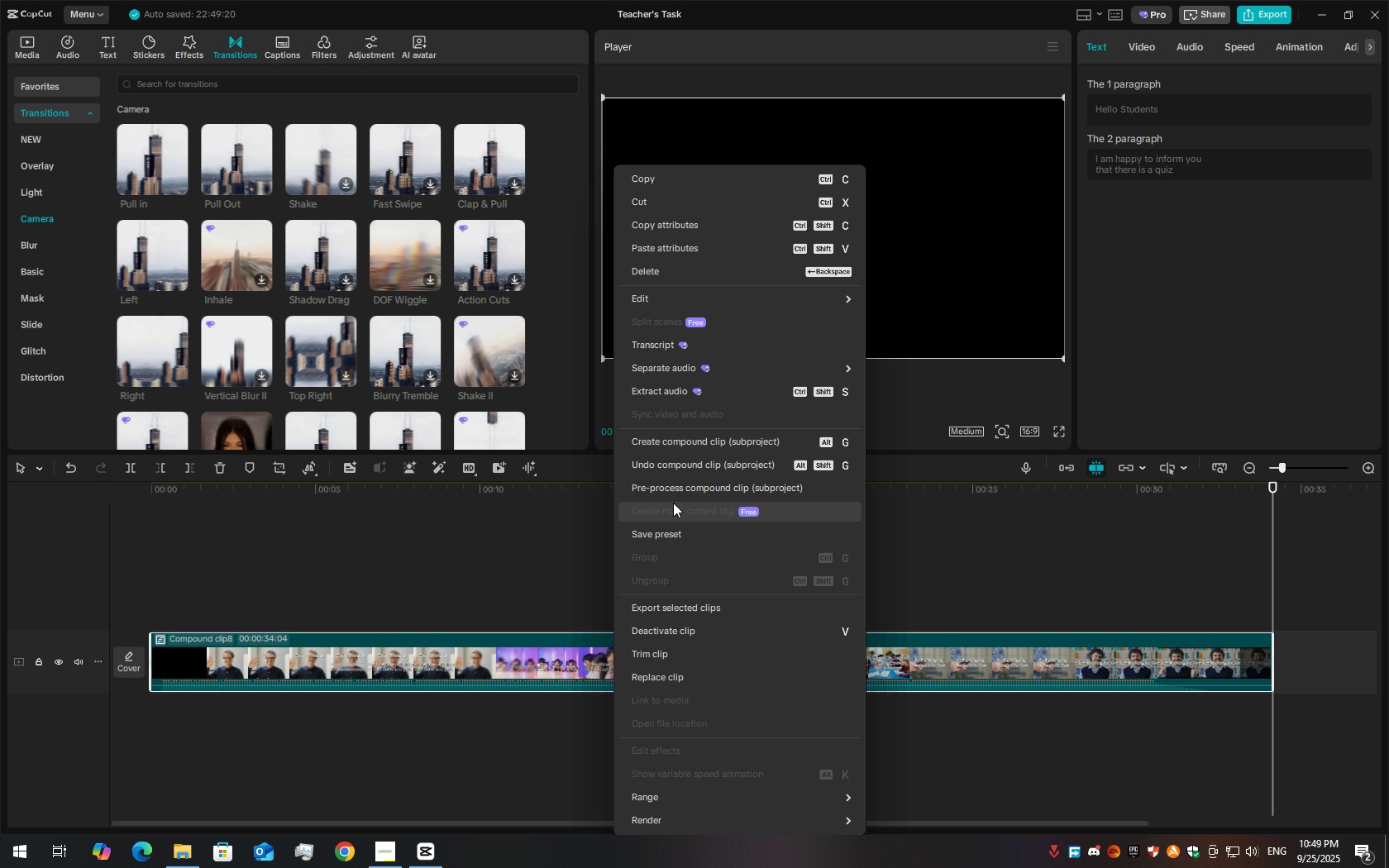 
left_click([907, 745])
 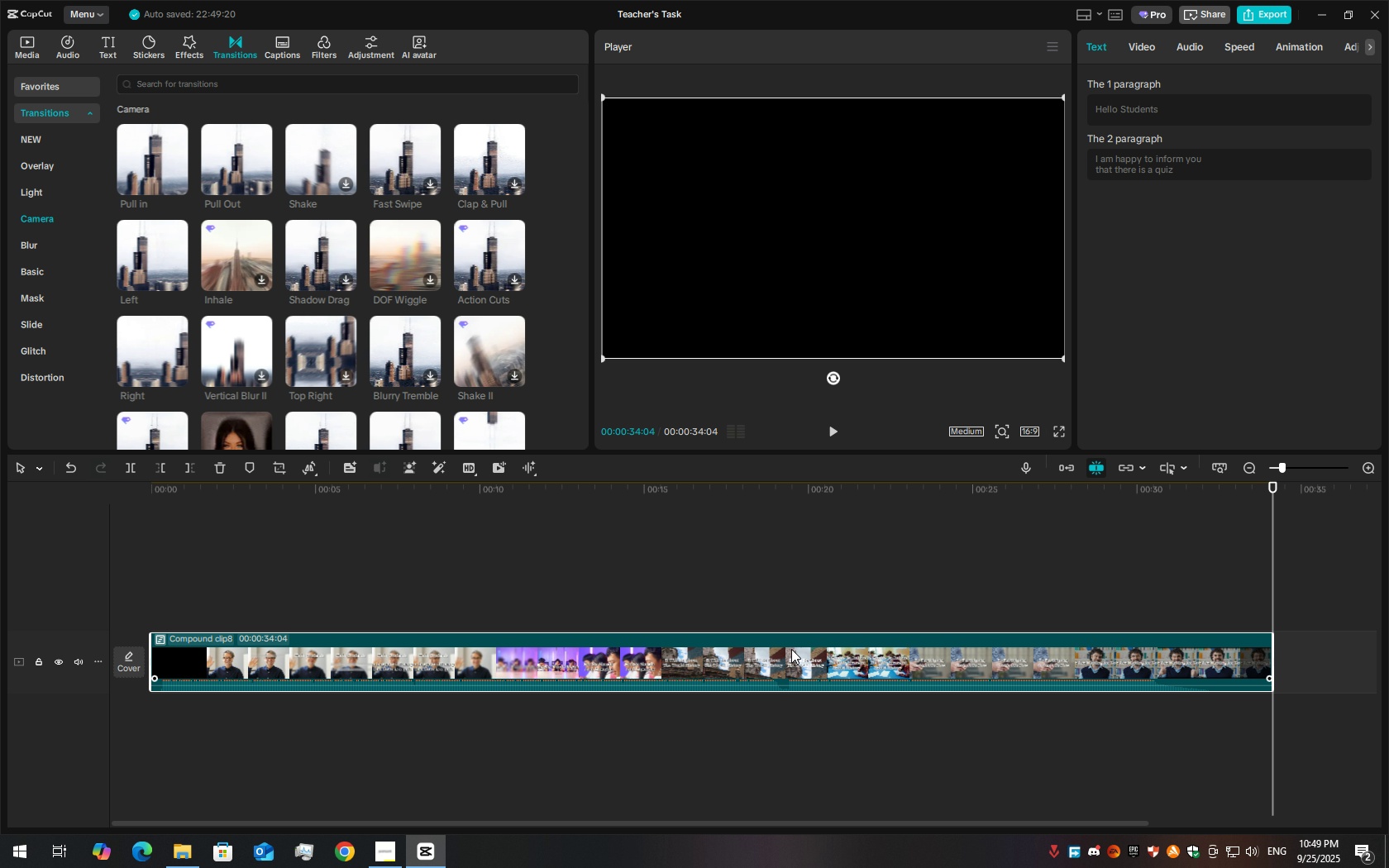 
wait(6.07)
 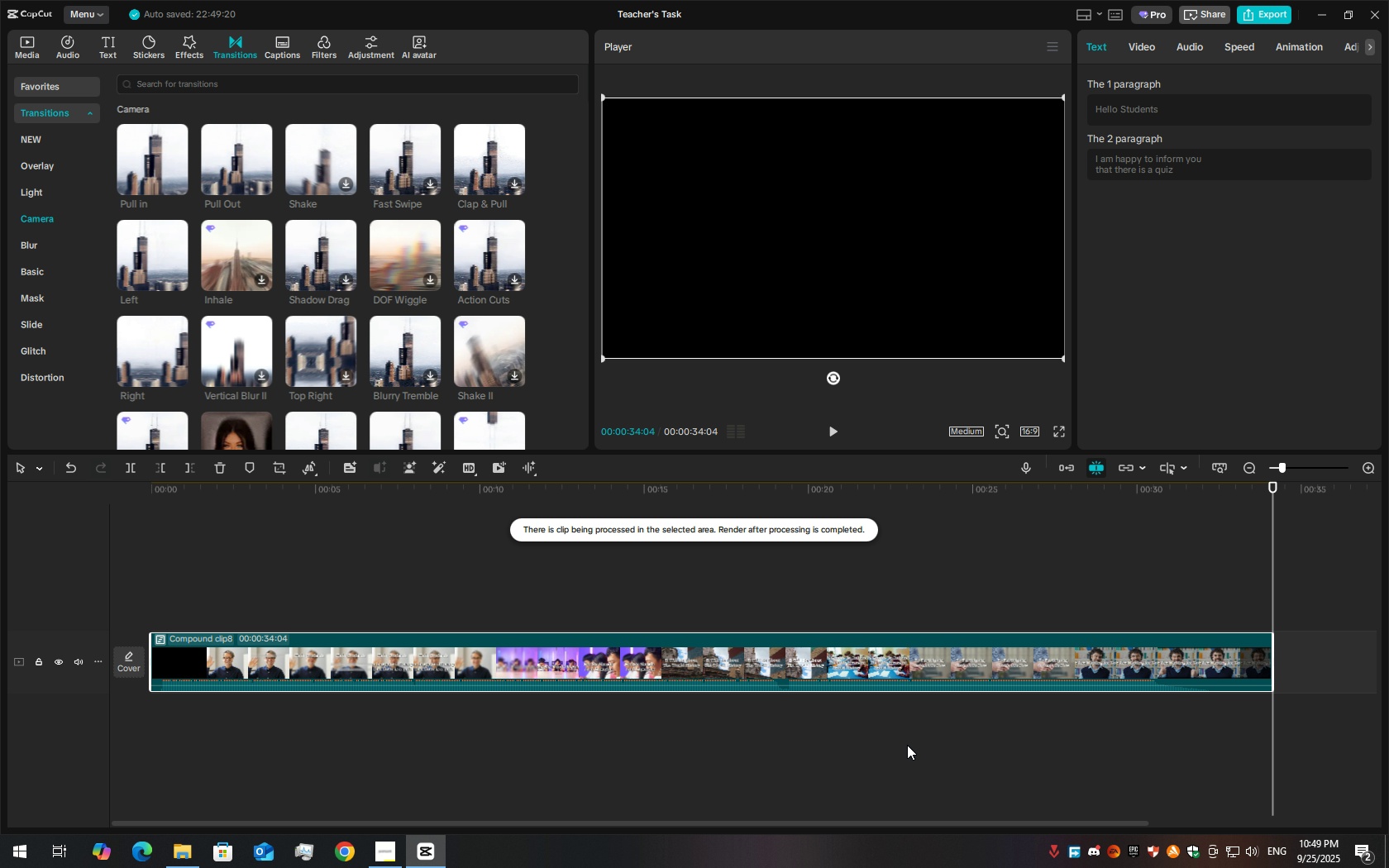 
left_click([1264, 7])
 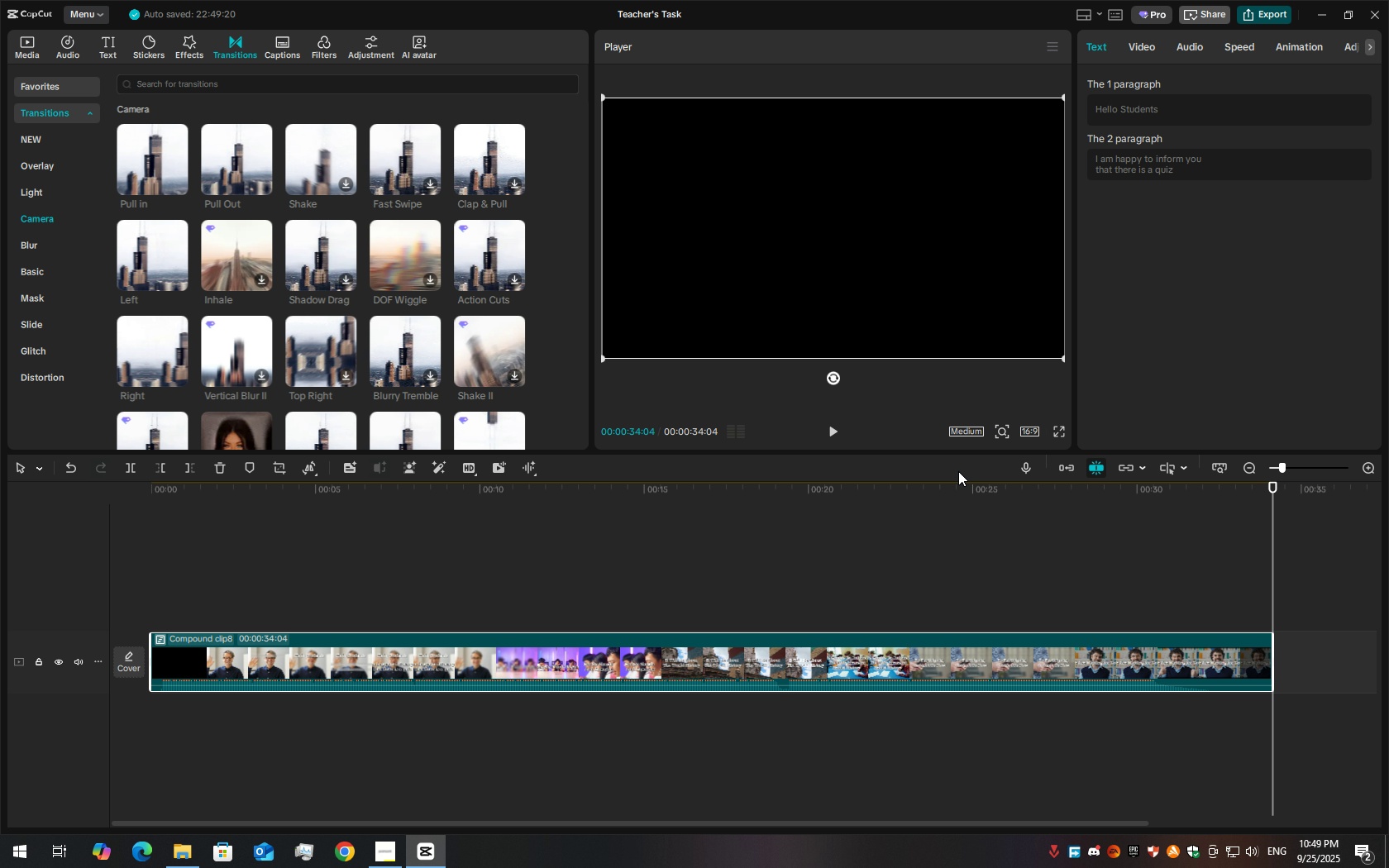 
mouse_move([933, 501])
 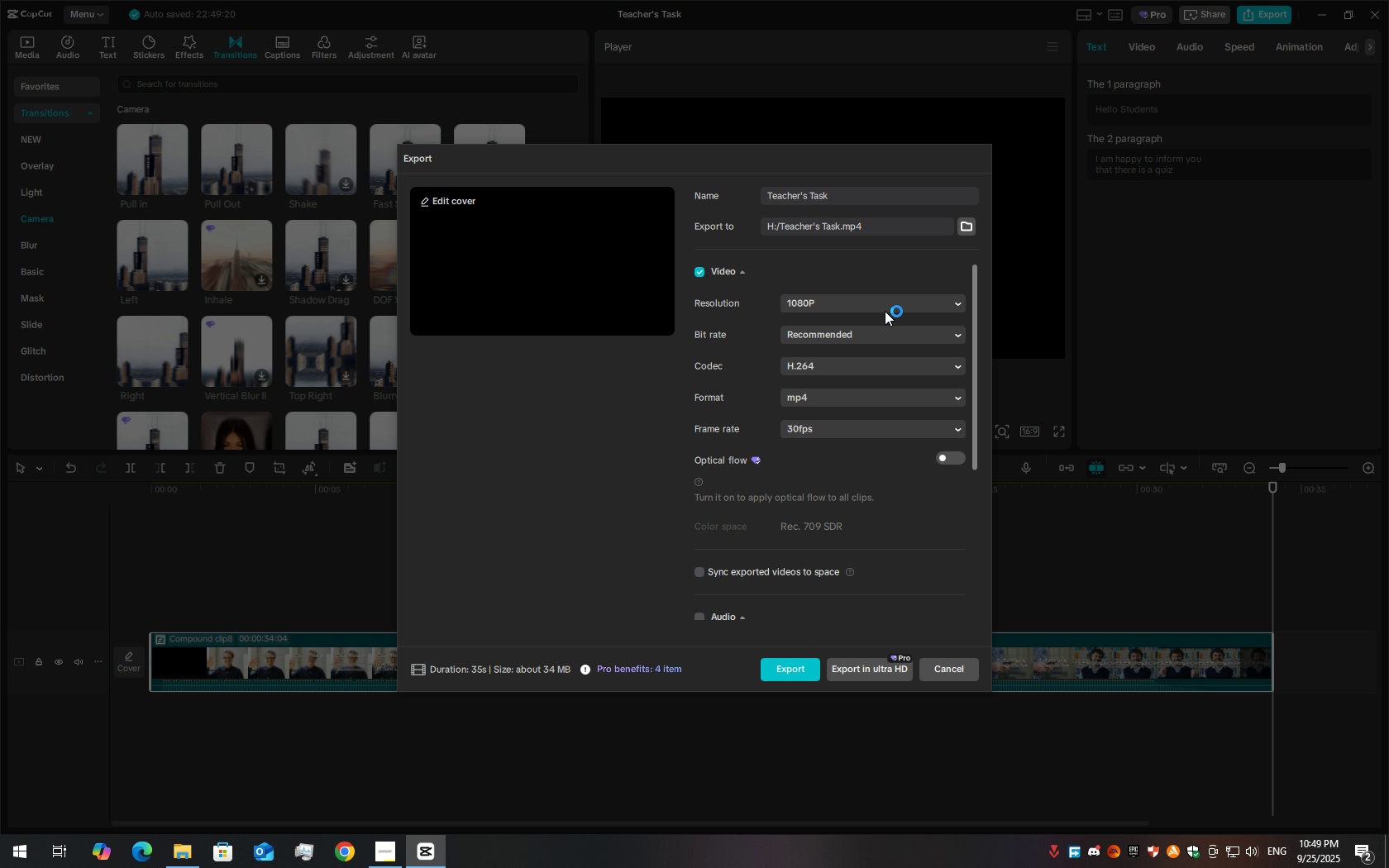 
left_click([885, 310])
 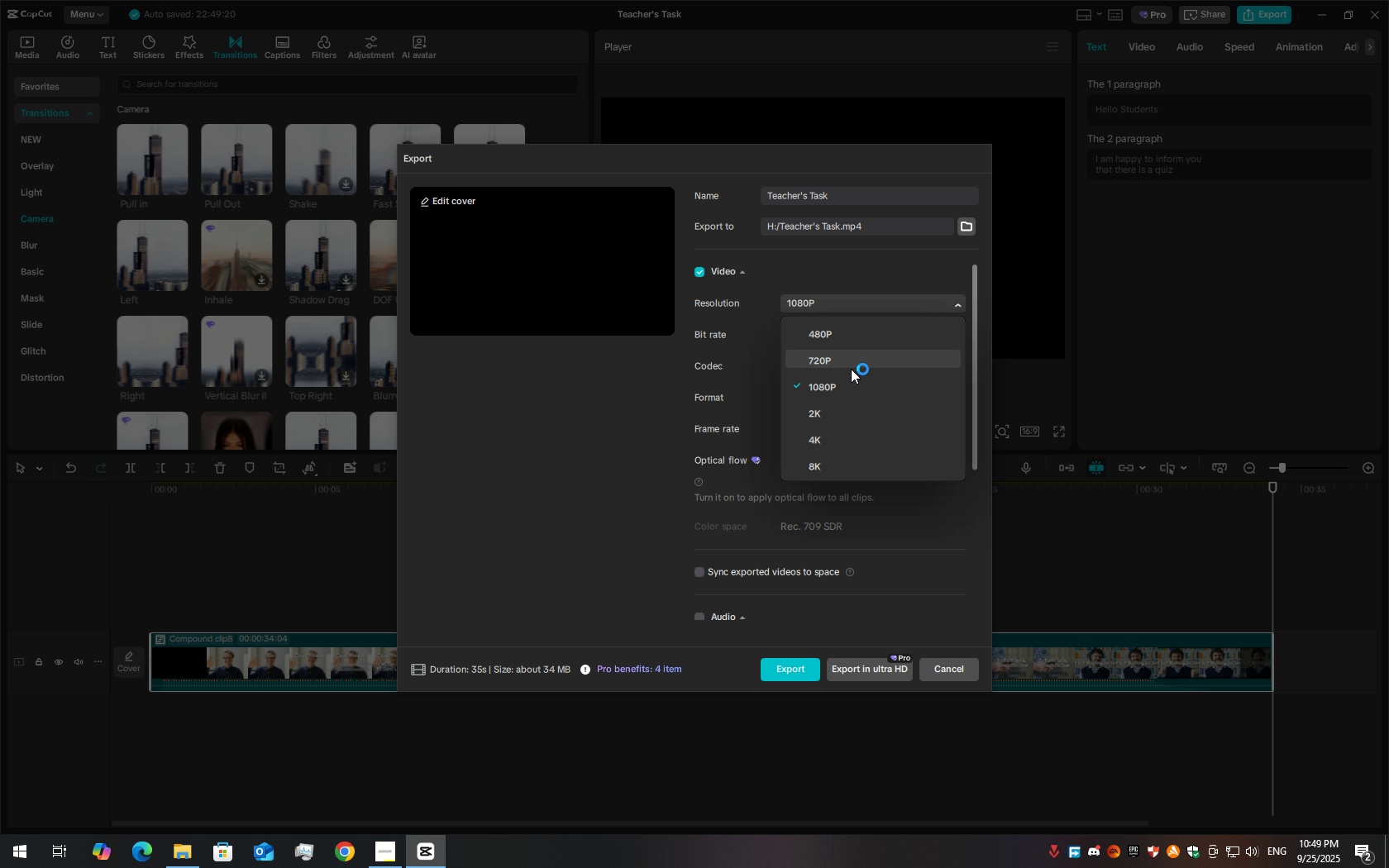 
left_click([852, 366])
 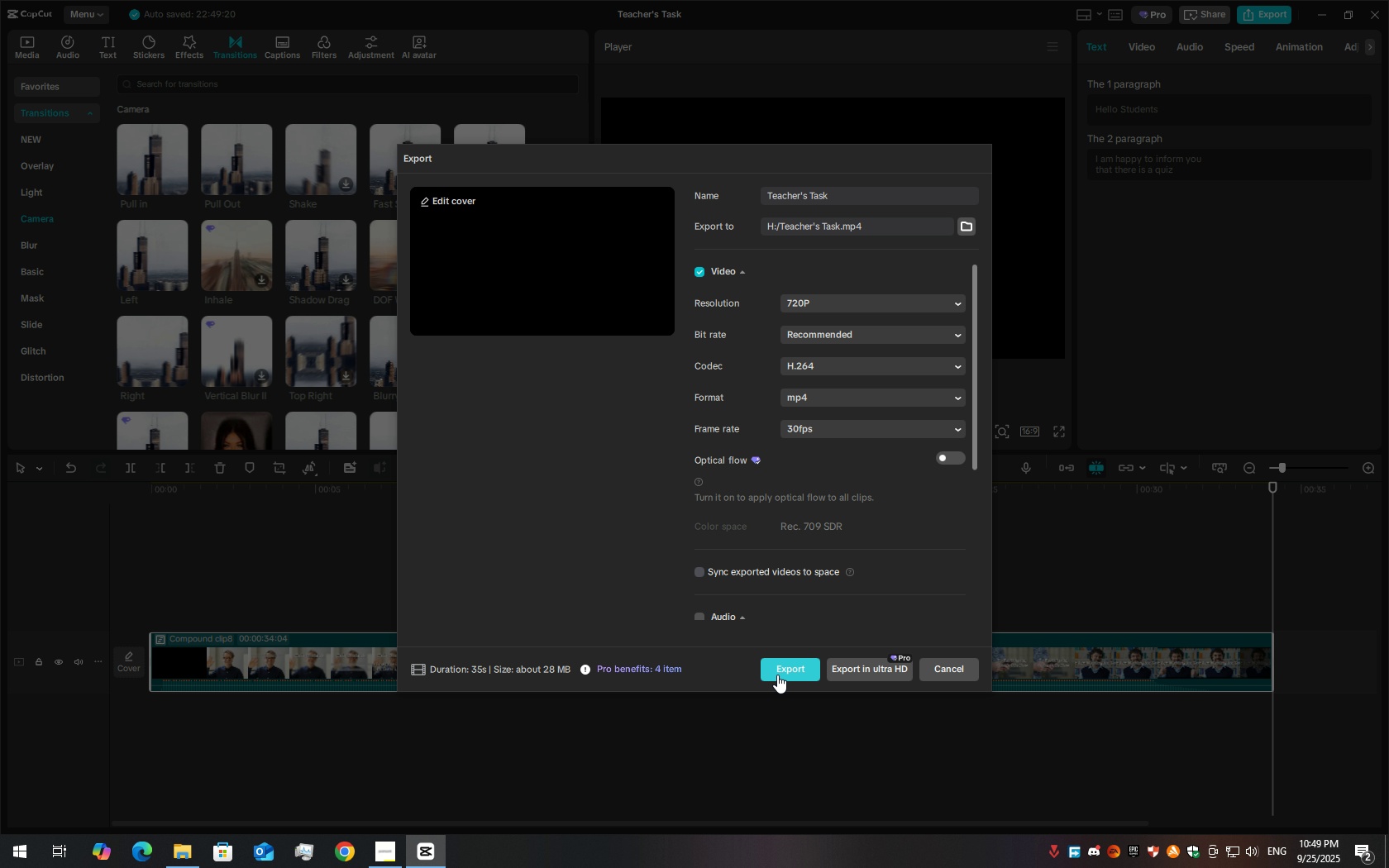 
left_click([782, 658])
 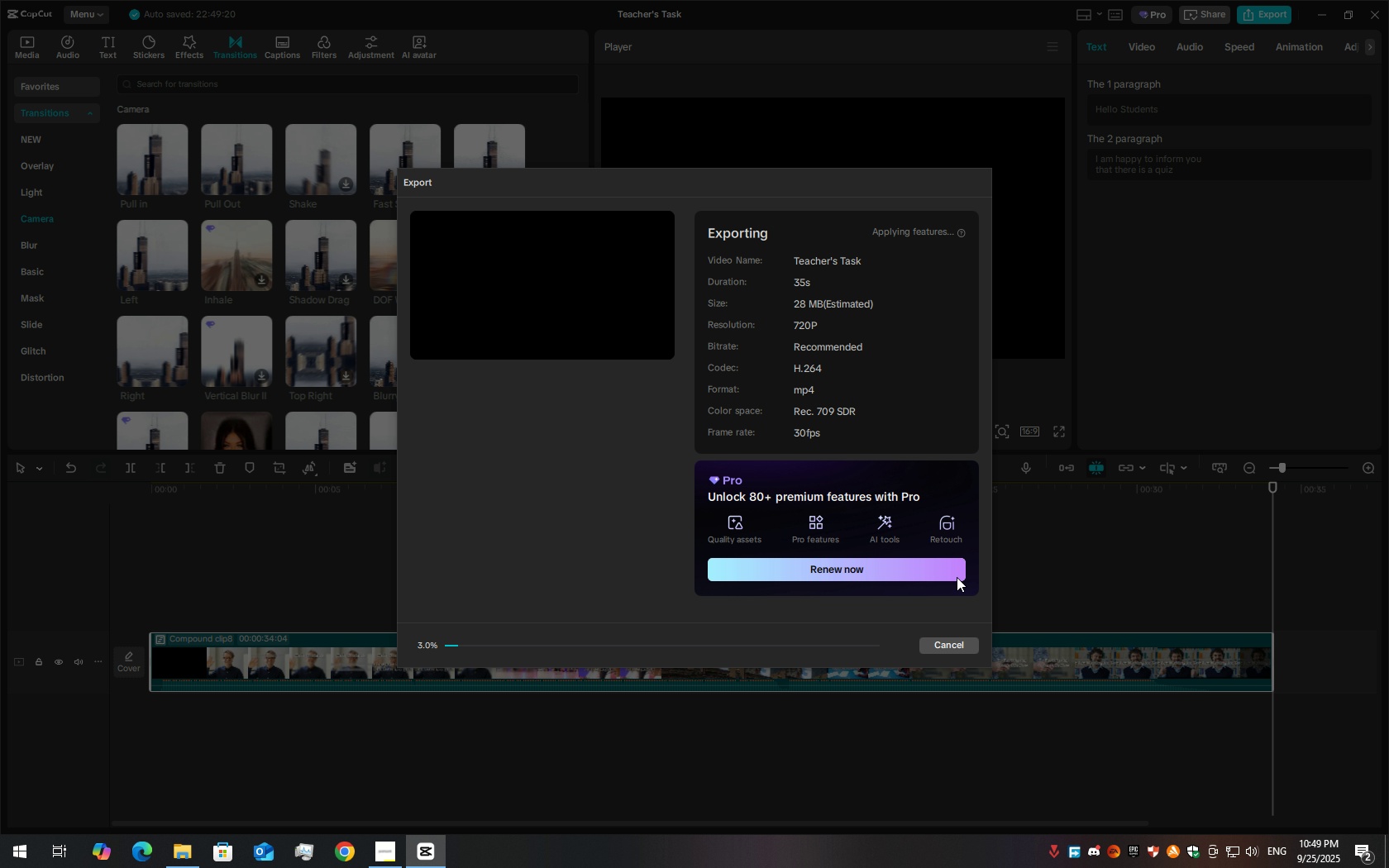 
wait(16.28)
 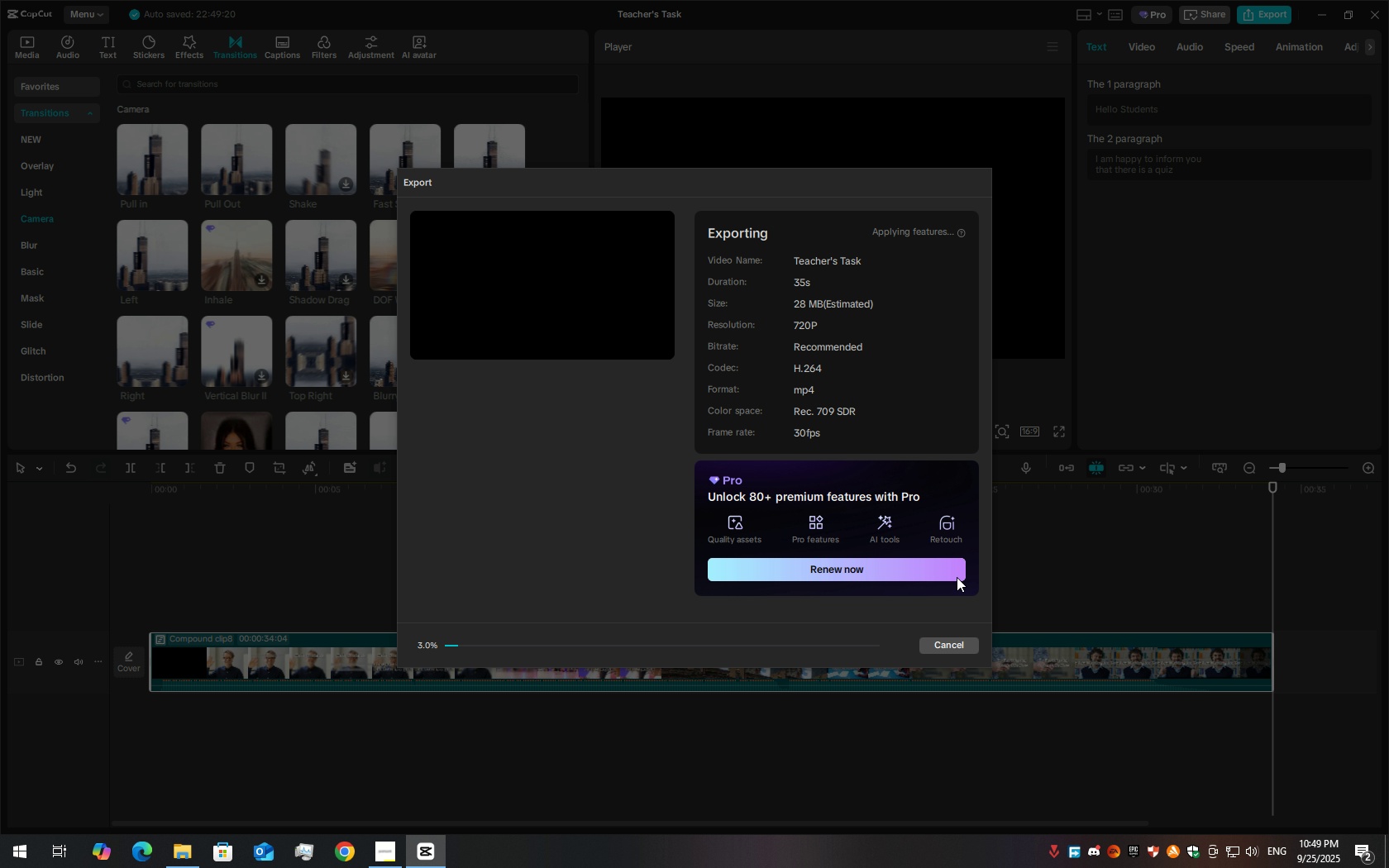 
double_click([960, 641])
 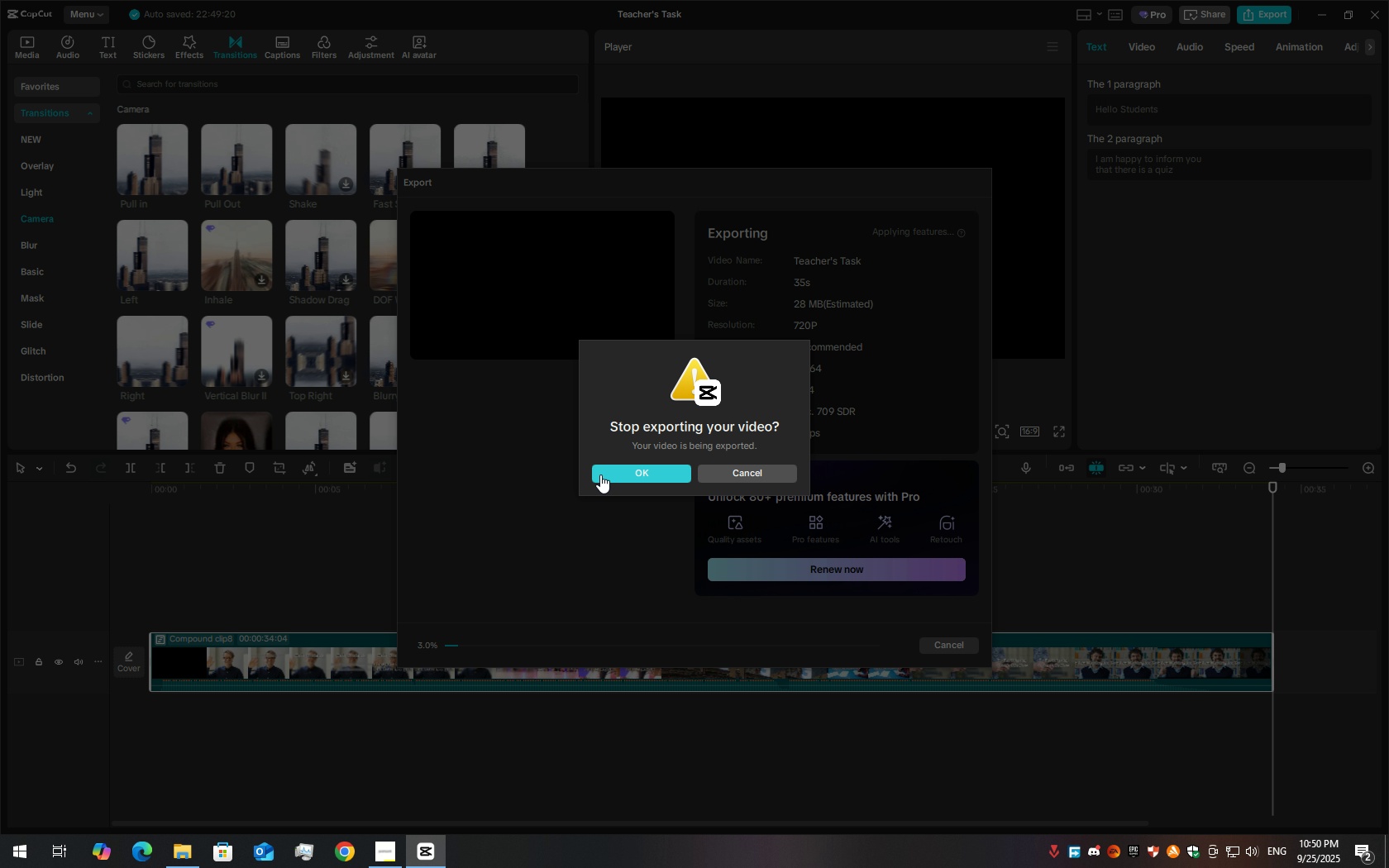 
left_click([600, 475])
 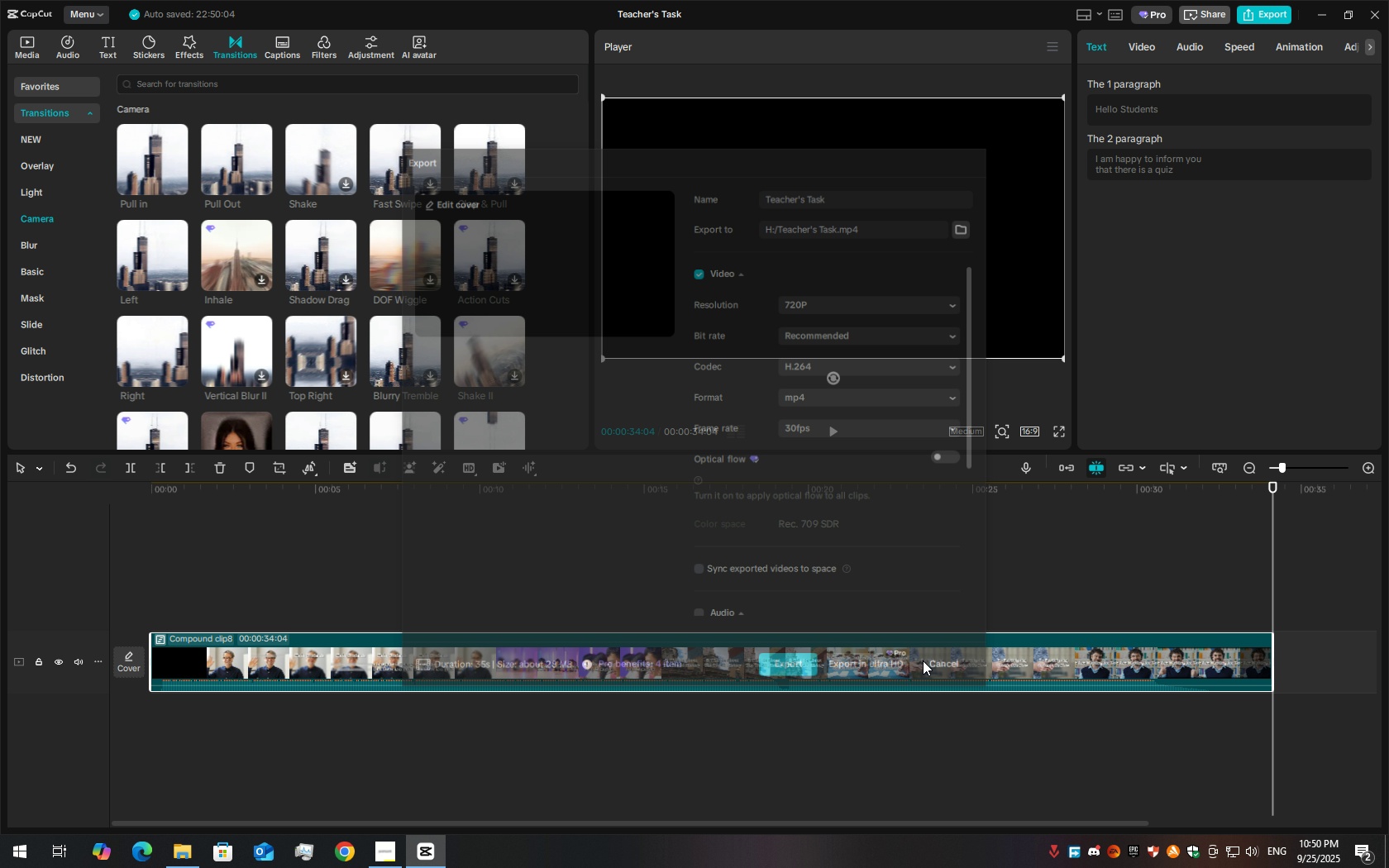 
double_click([718, 654])
 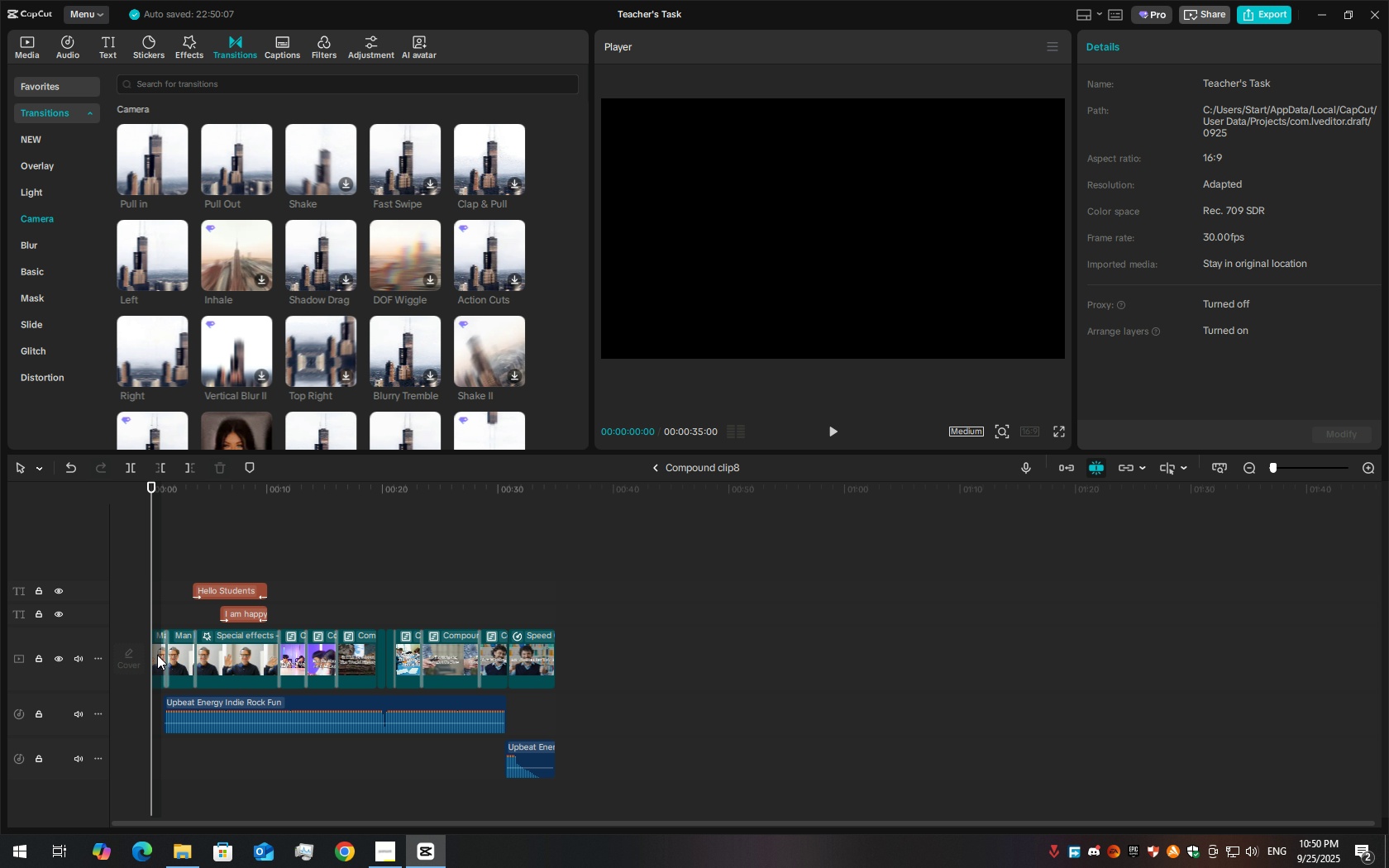 
wait(5.87)
 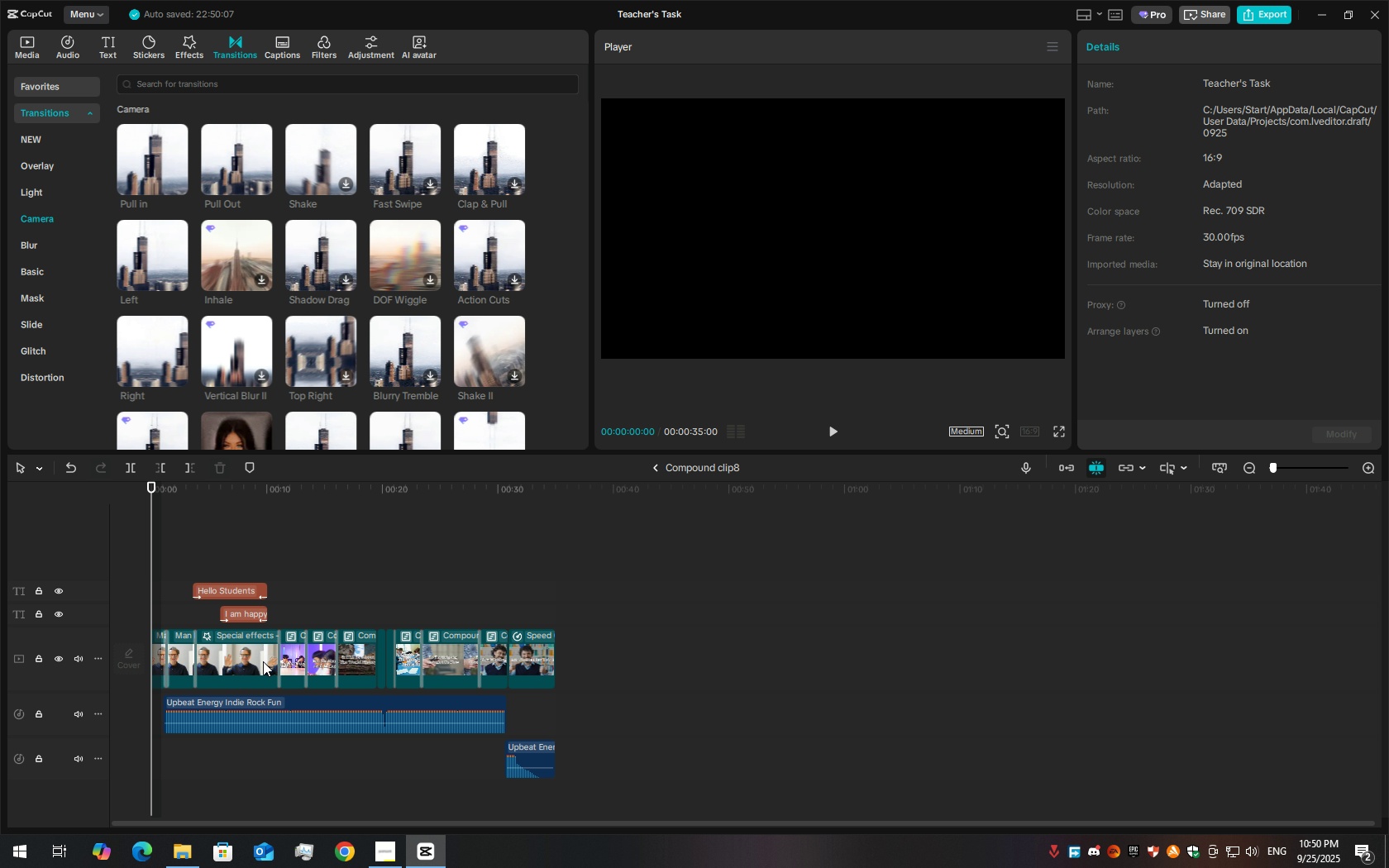 
left_click([173, 654])
 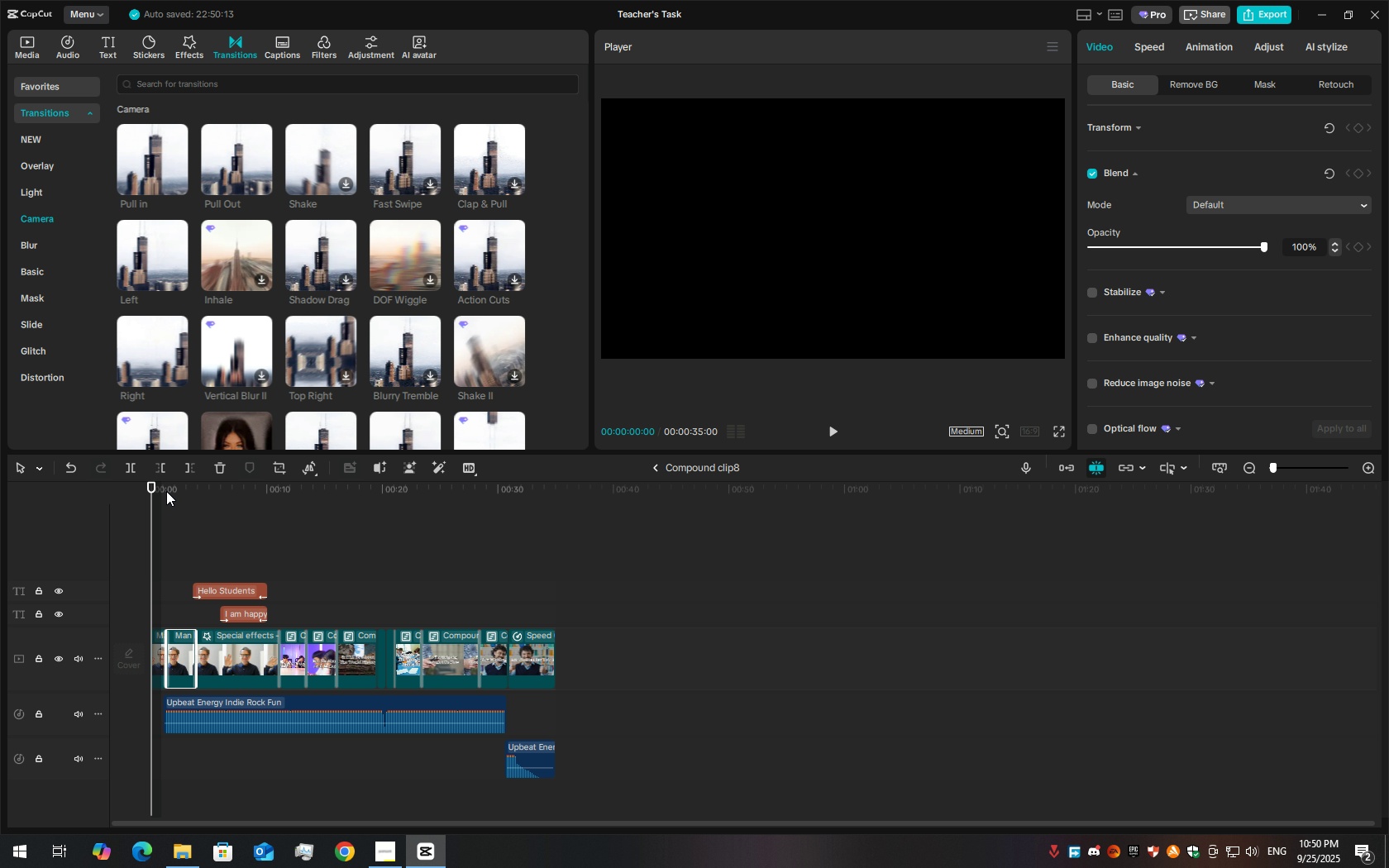 
left_click([166, 491])
 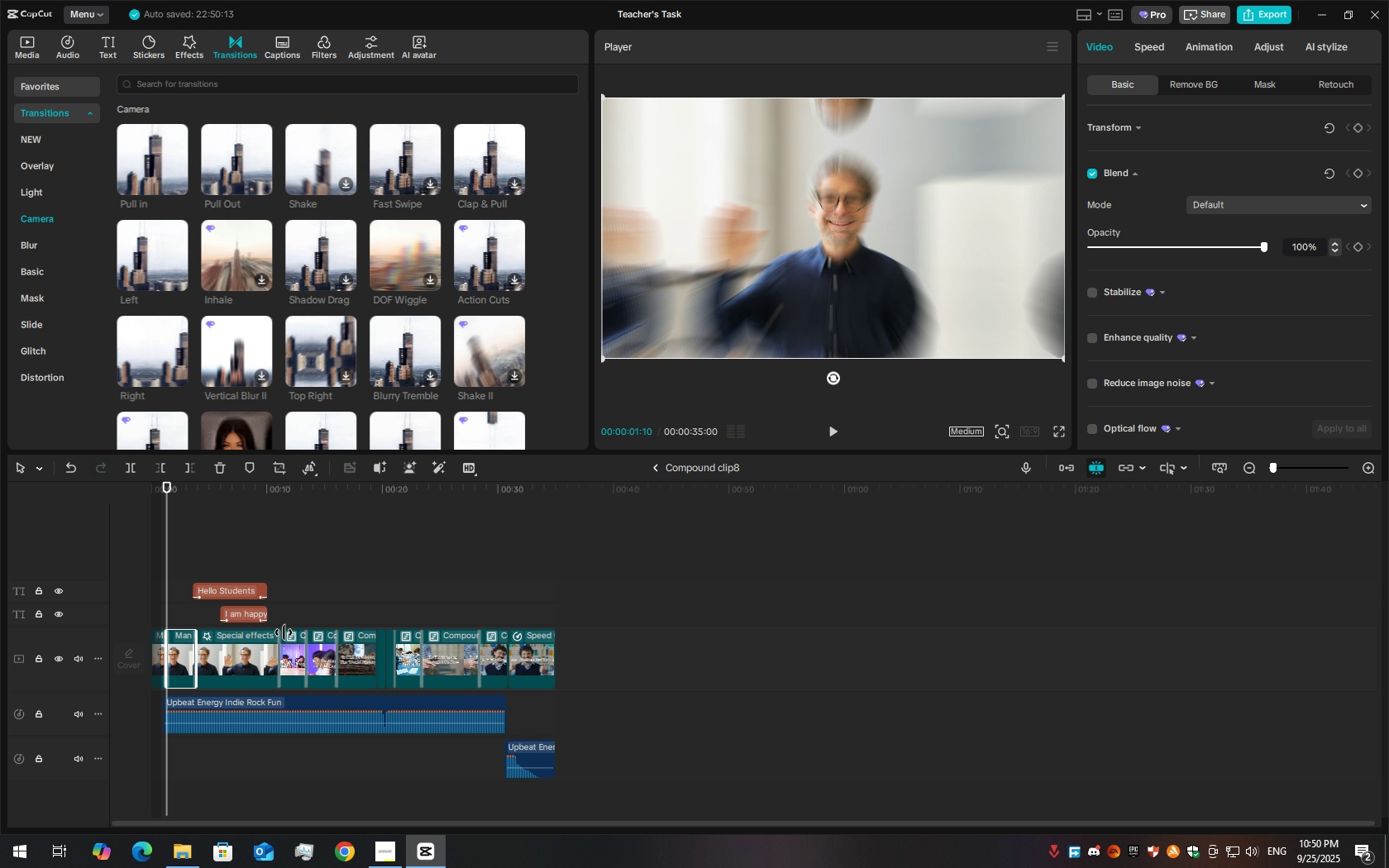 
key(Space)
 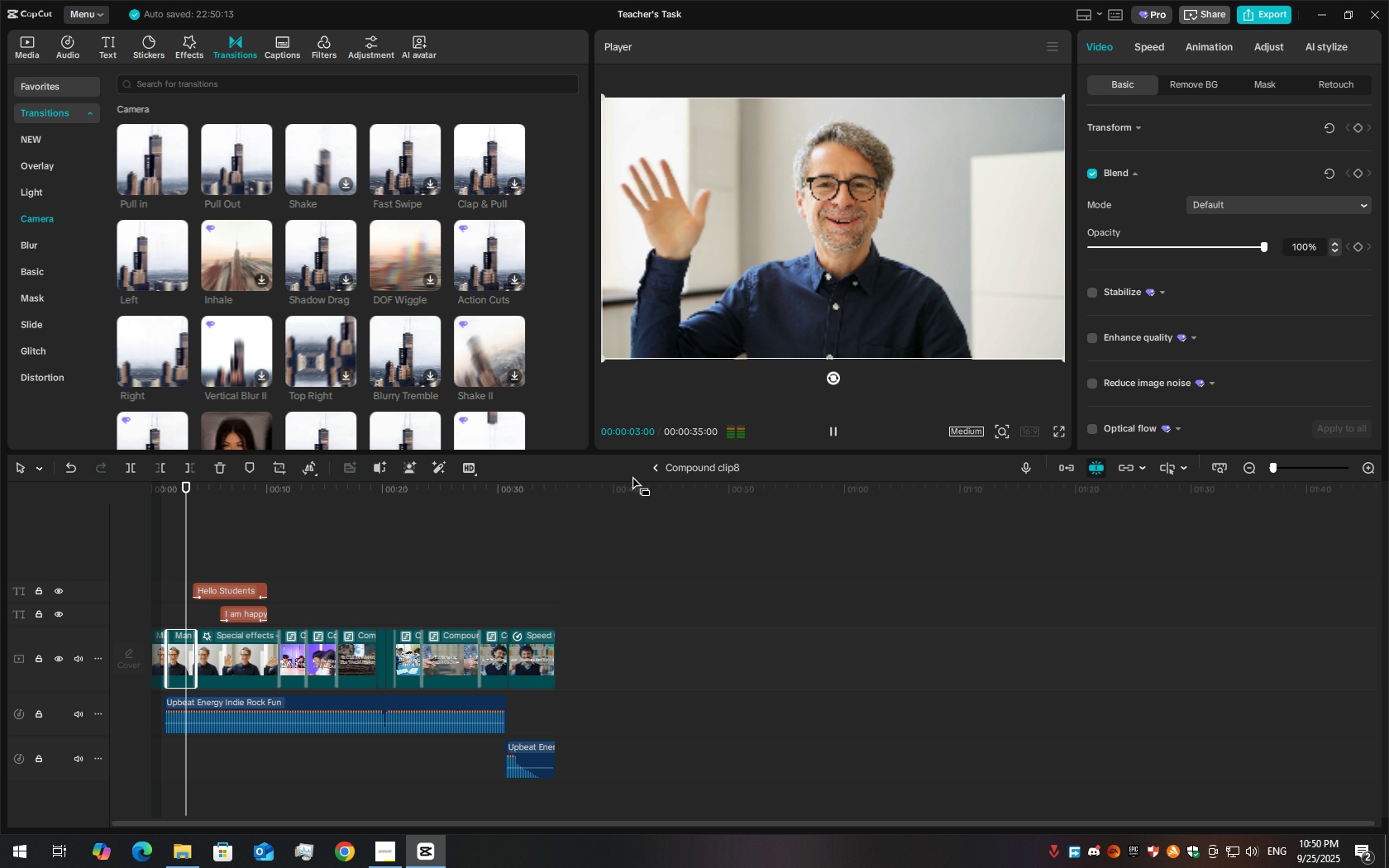 
left_click([652, 460])
 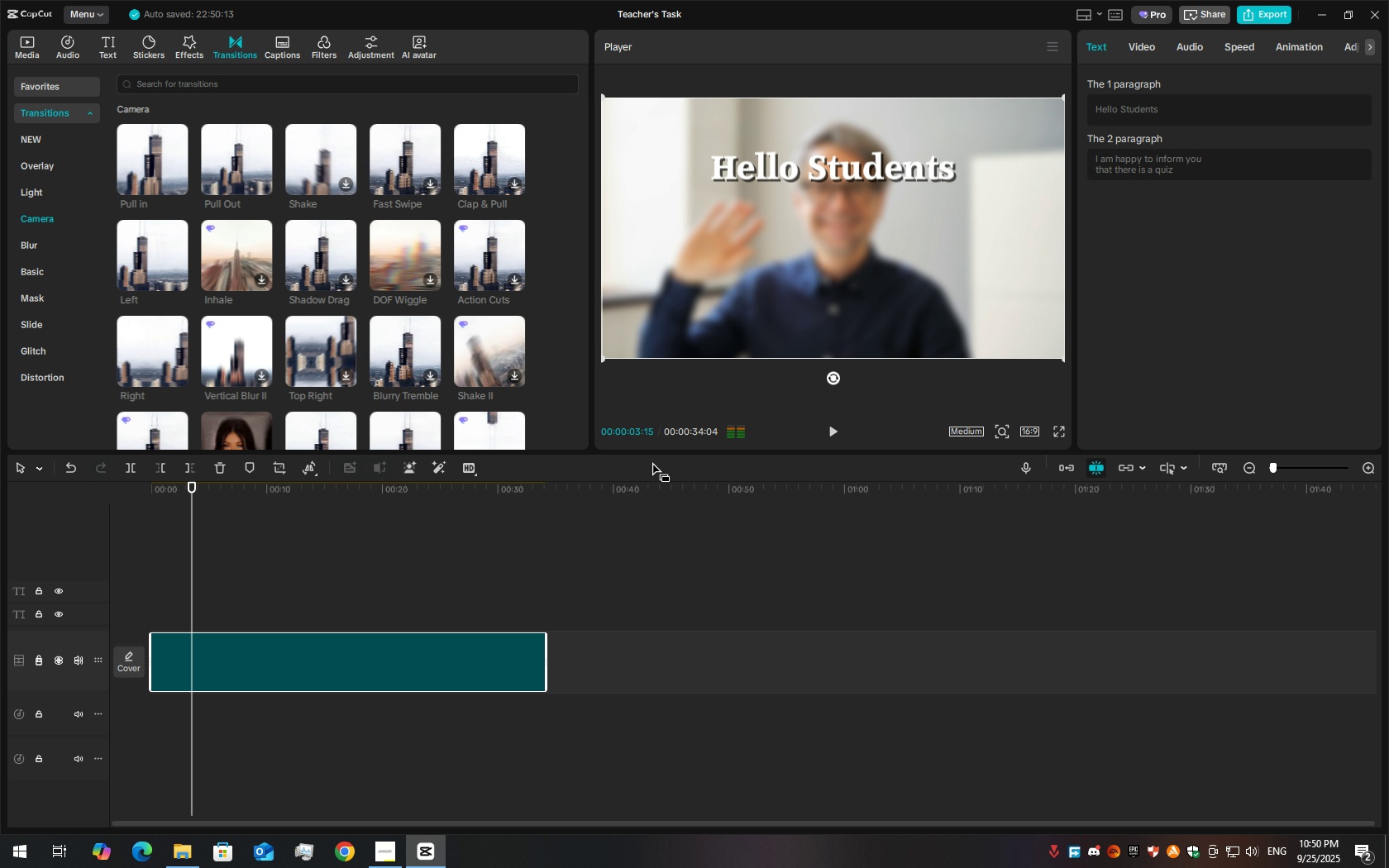 
left_click([652, 461])